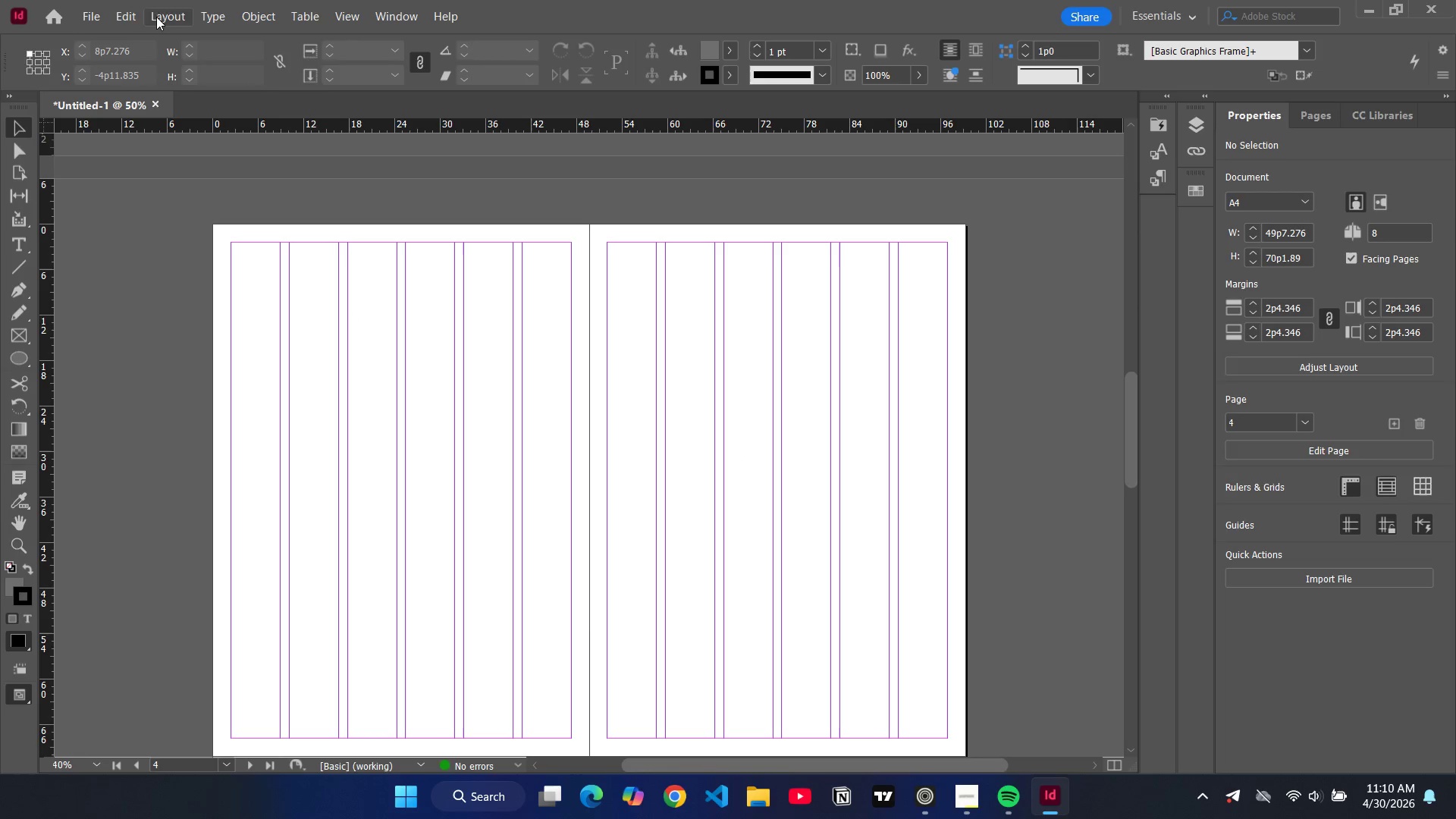 
left_click([163, 17])
 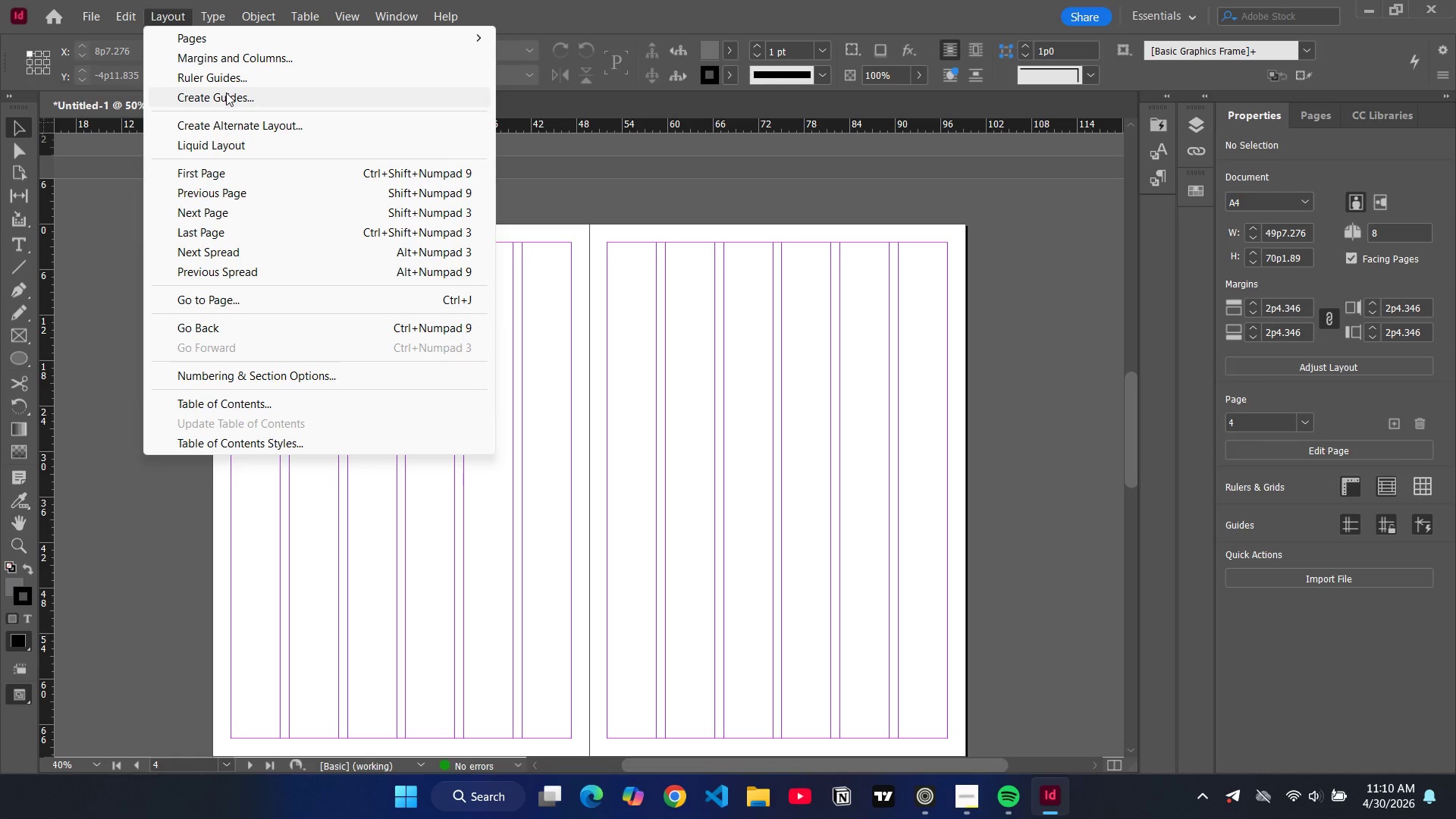 
left_click([226, 93])
 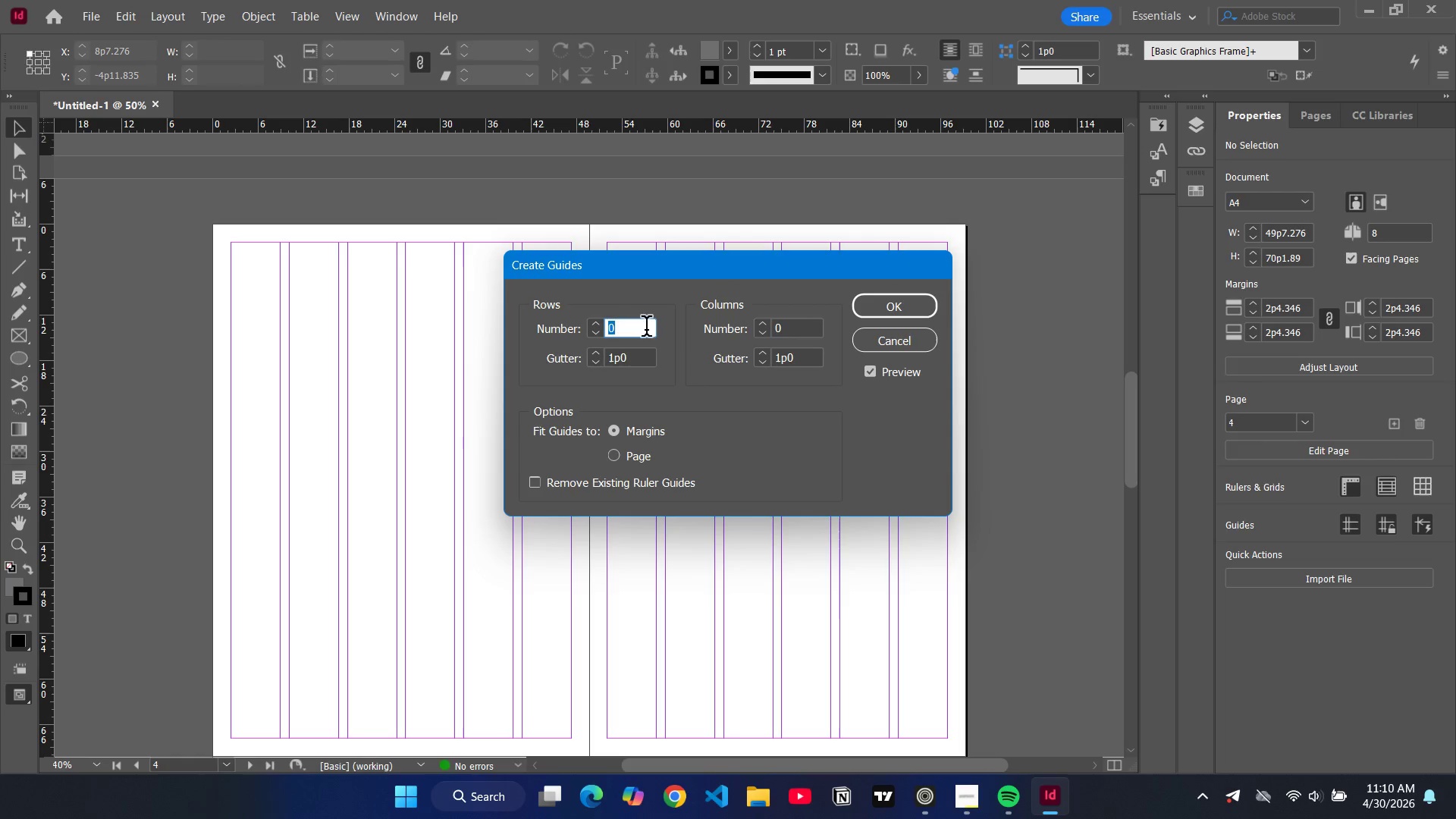 
key(6)
 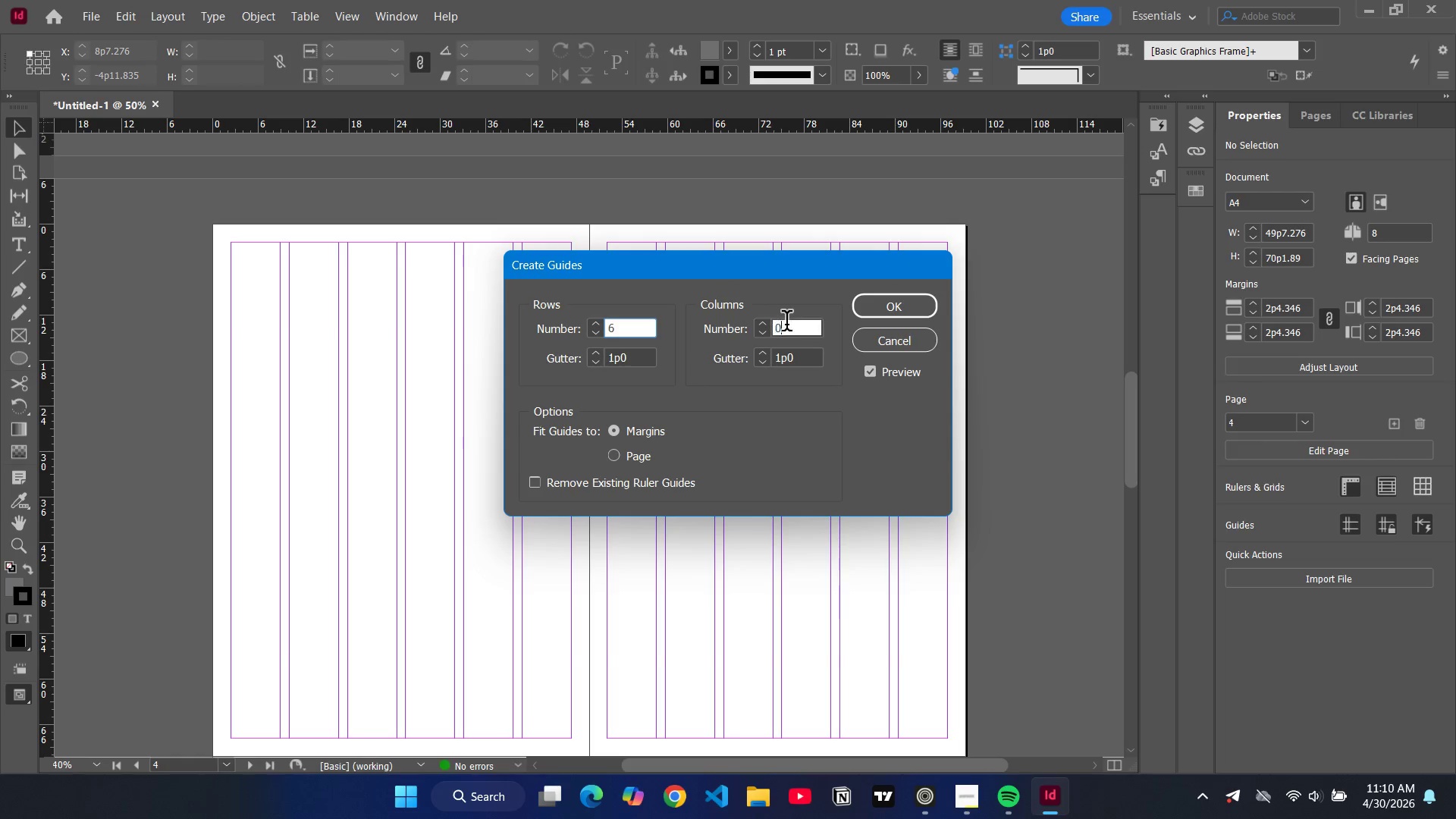 
double_click([786, 324])
 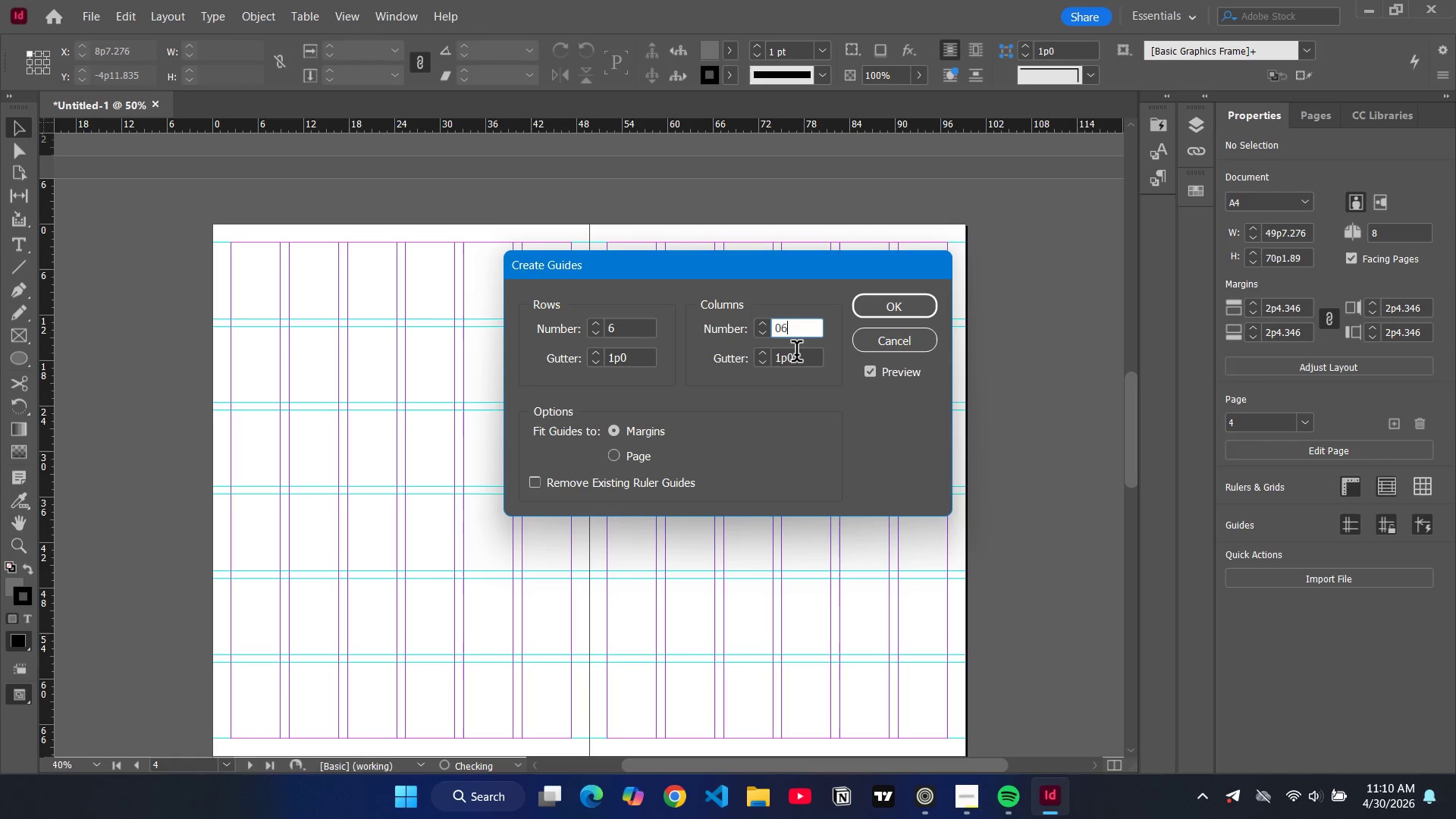 
key(6)
 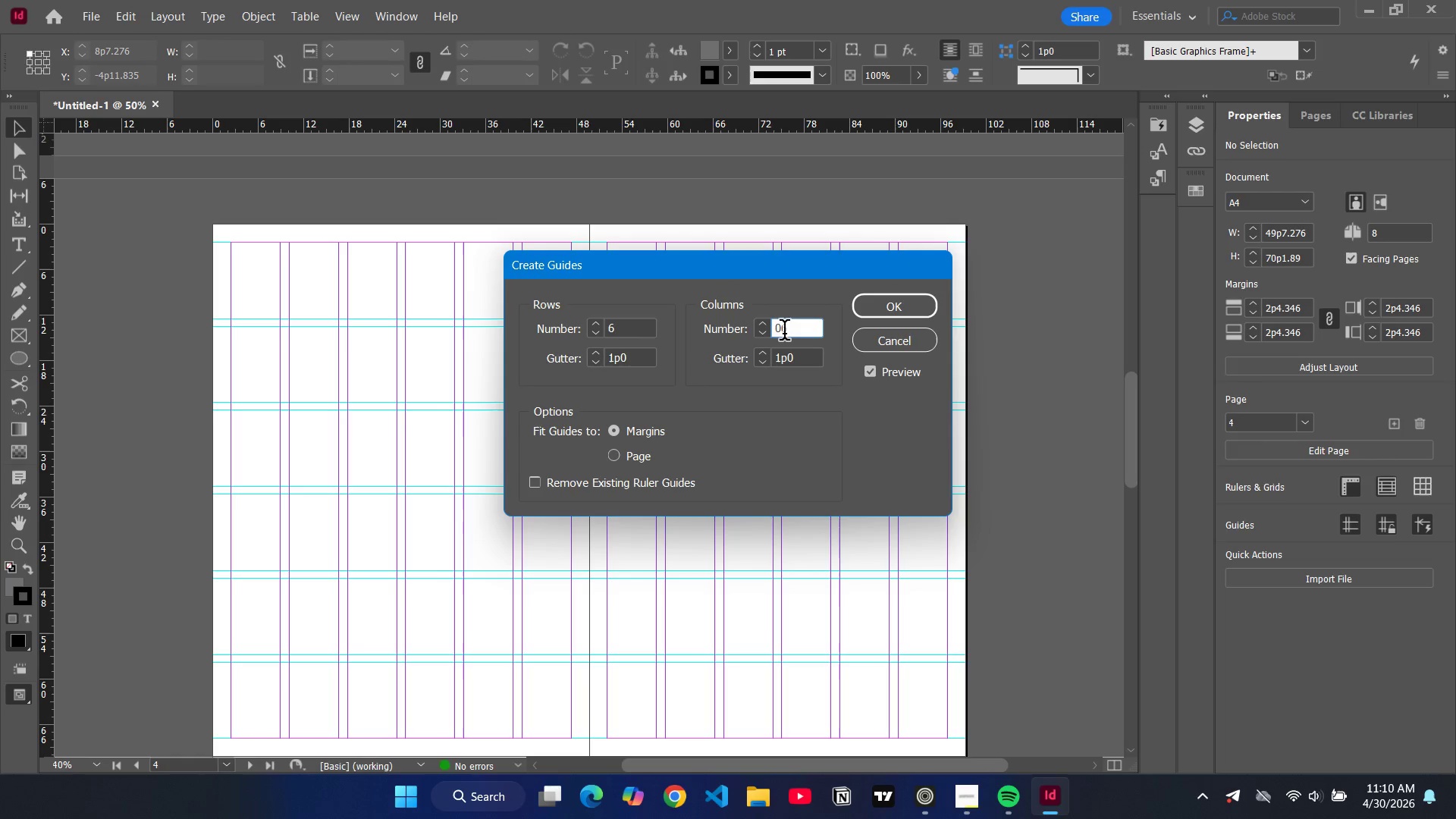 
double_click([784, 333])
 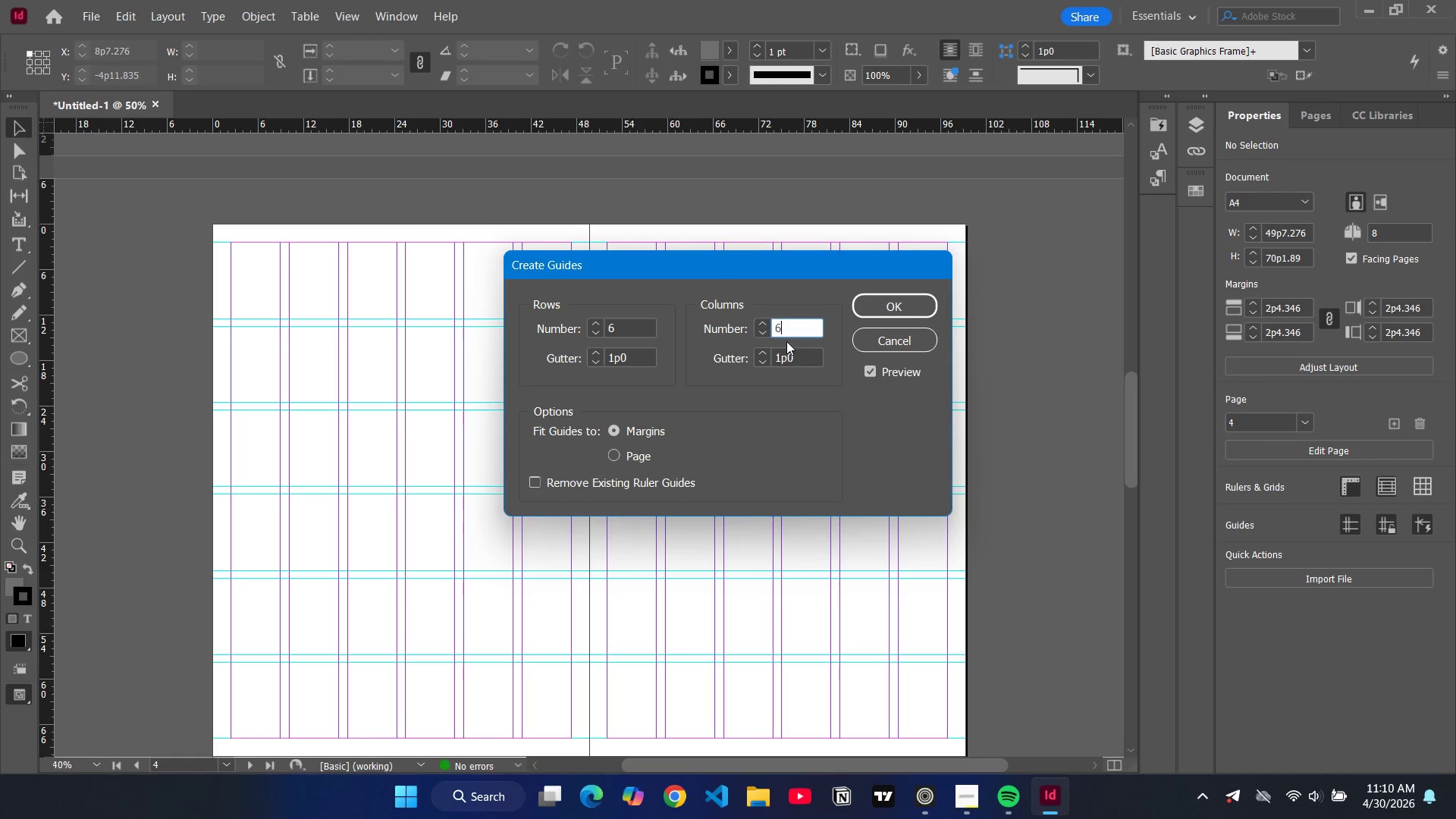 
key(6)
 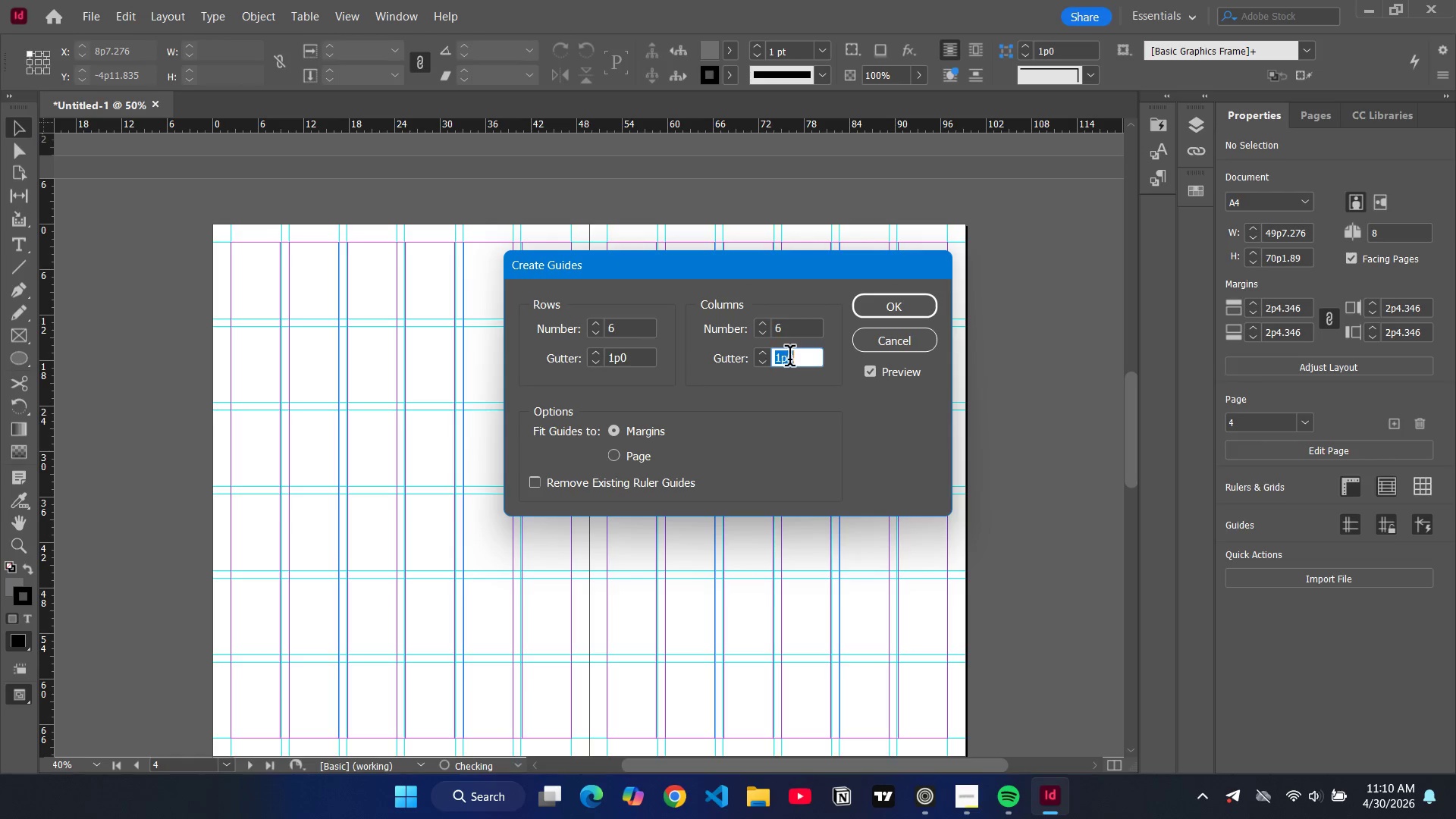 
double_click([789, 359])
 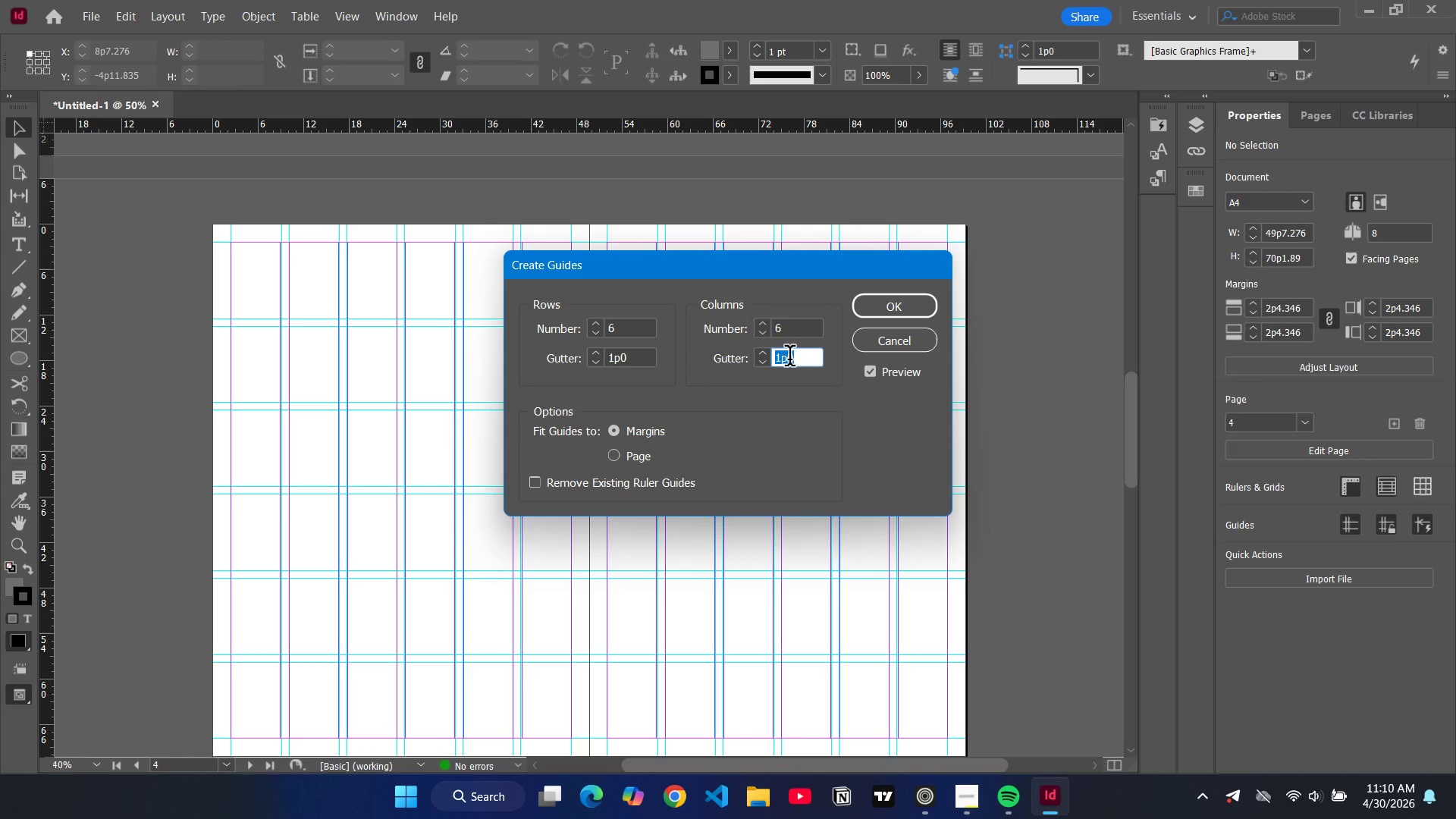 
type(5mm)
 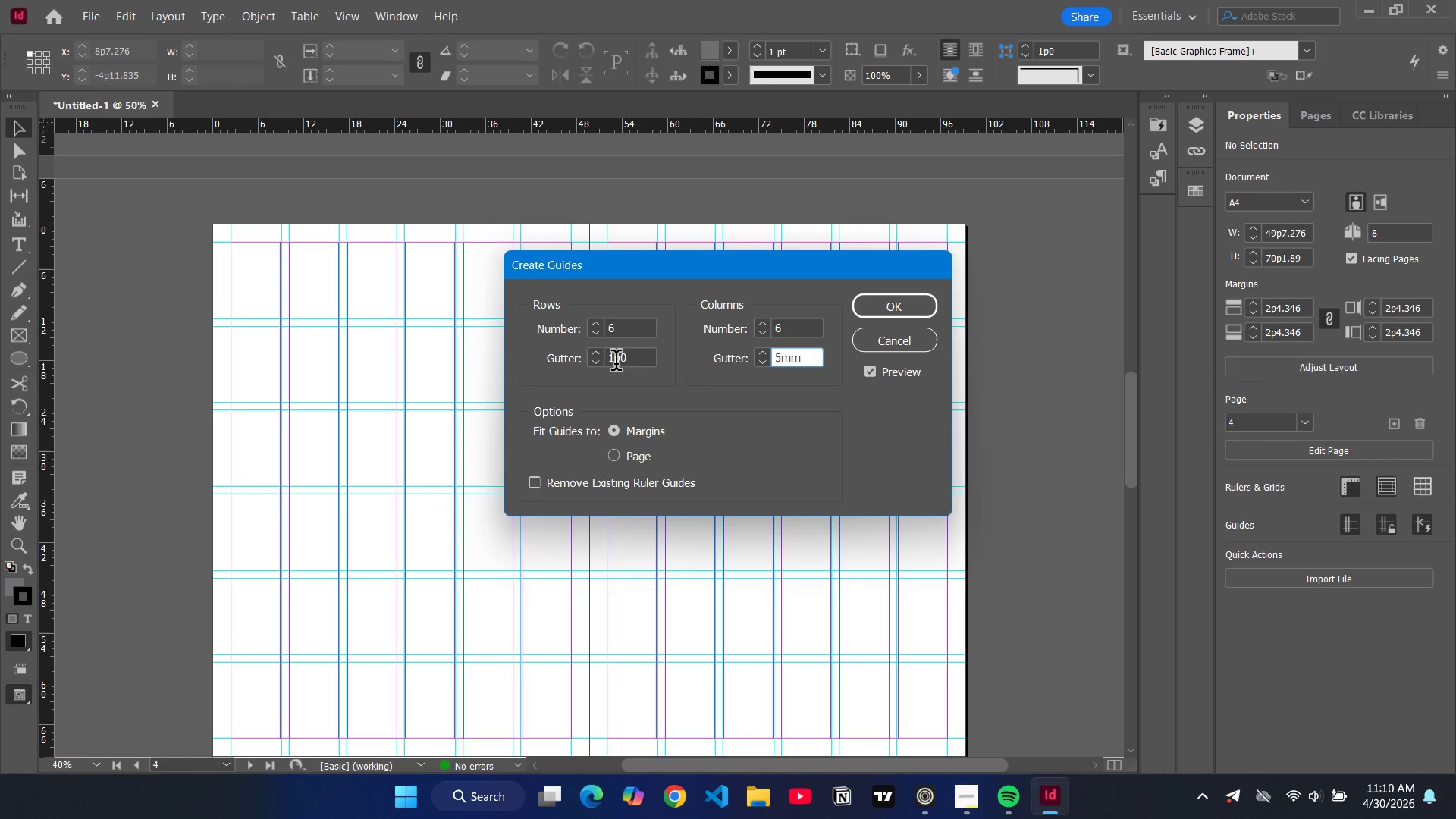 
left_click([617, 363])
 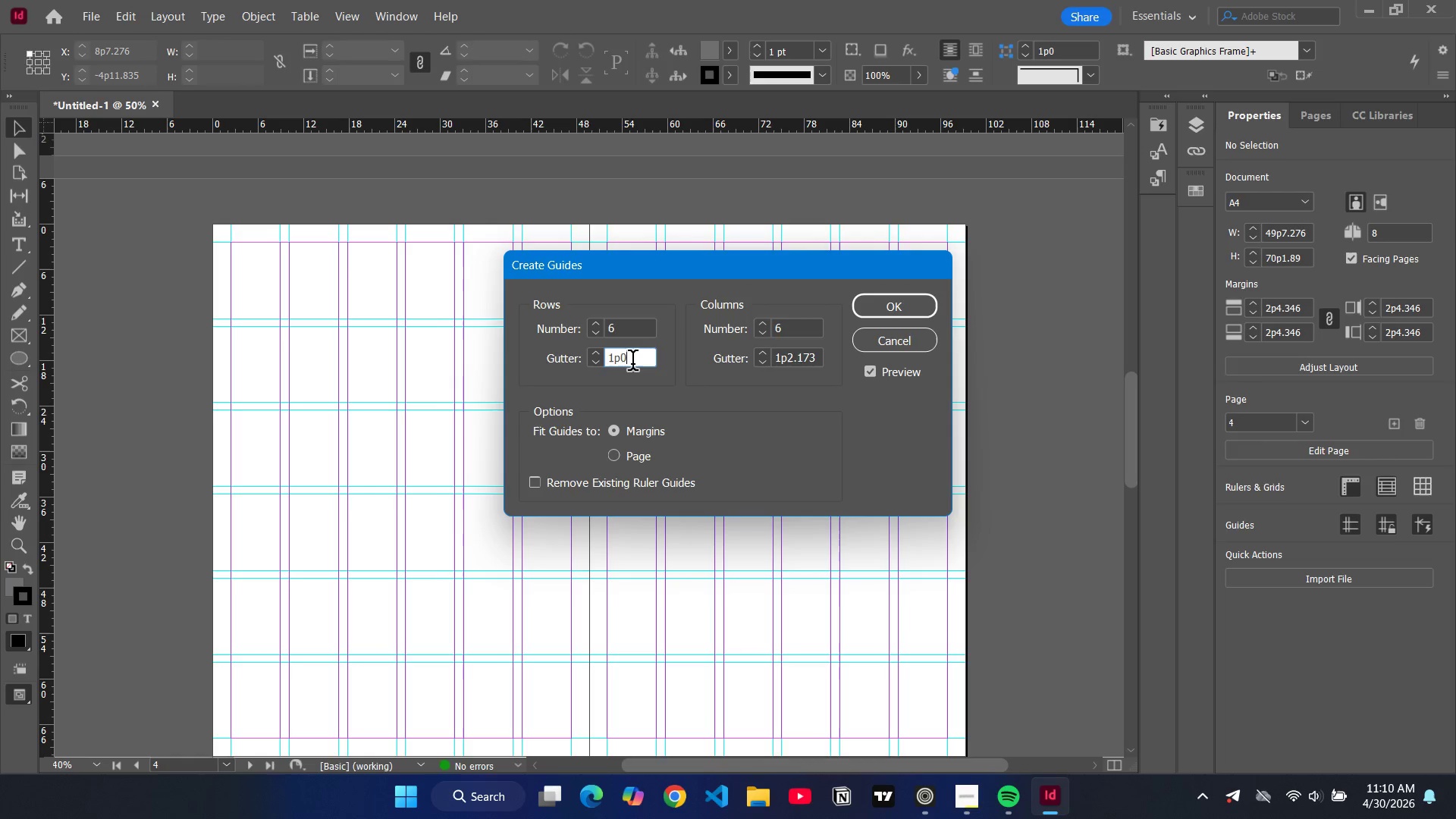 
double_click([632, 363])
 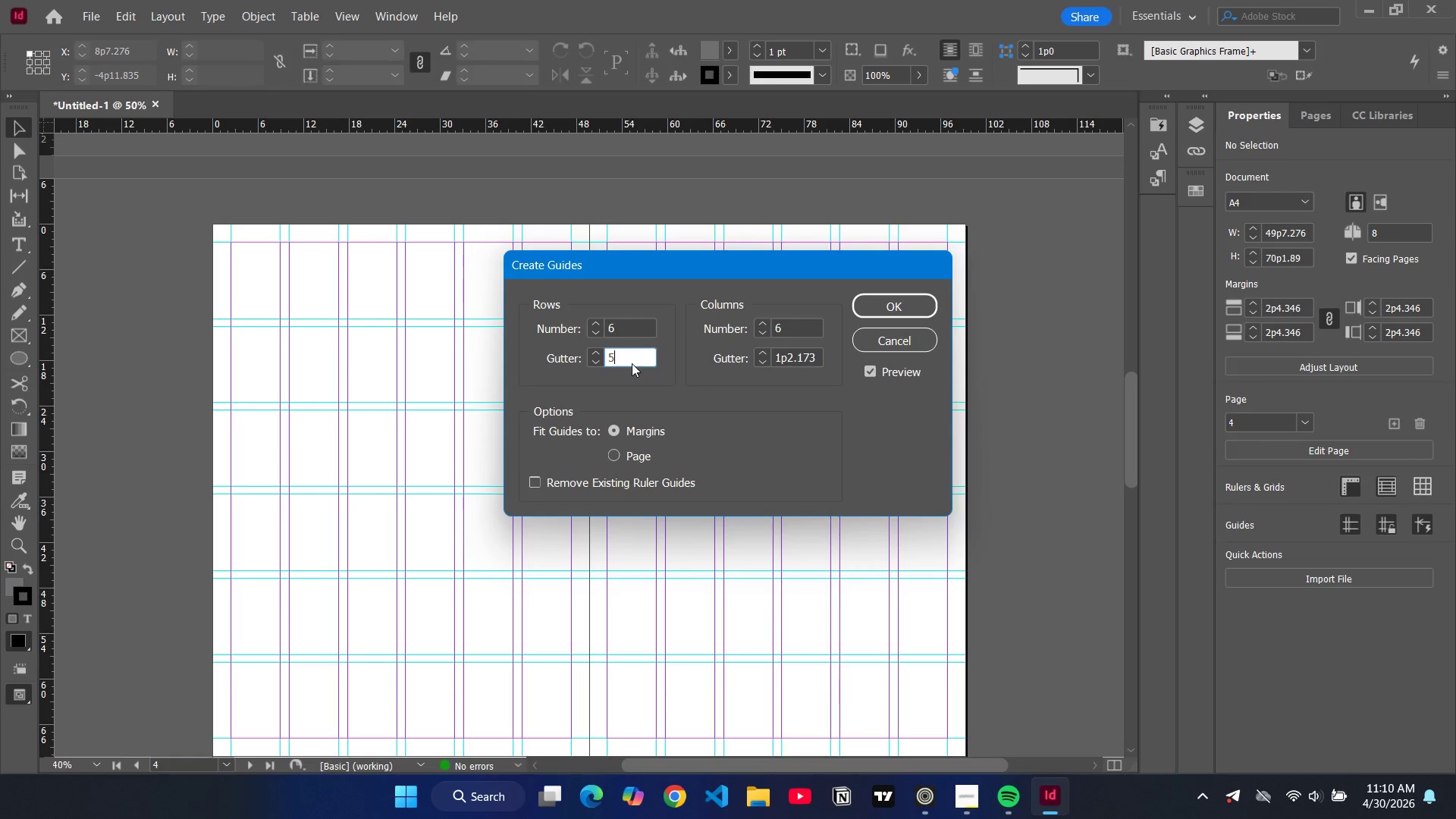 
type(5mm)
 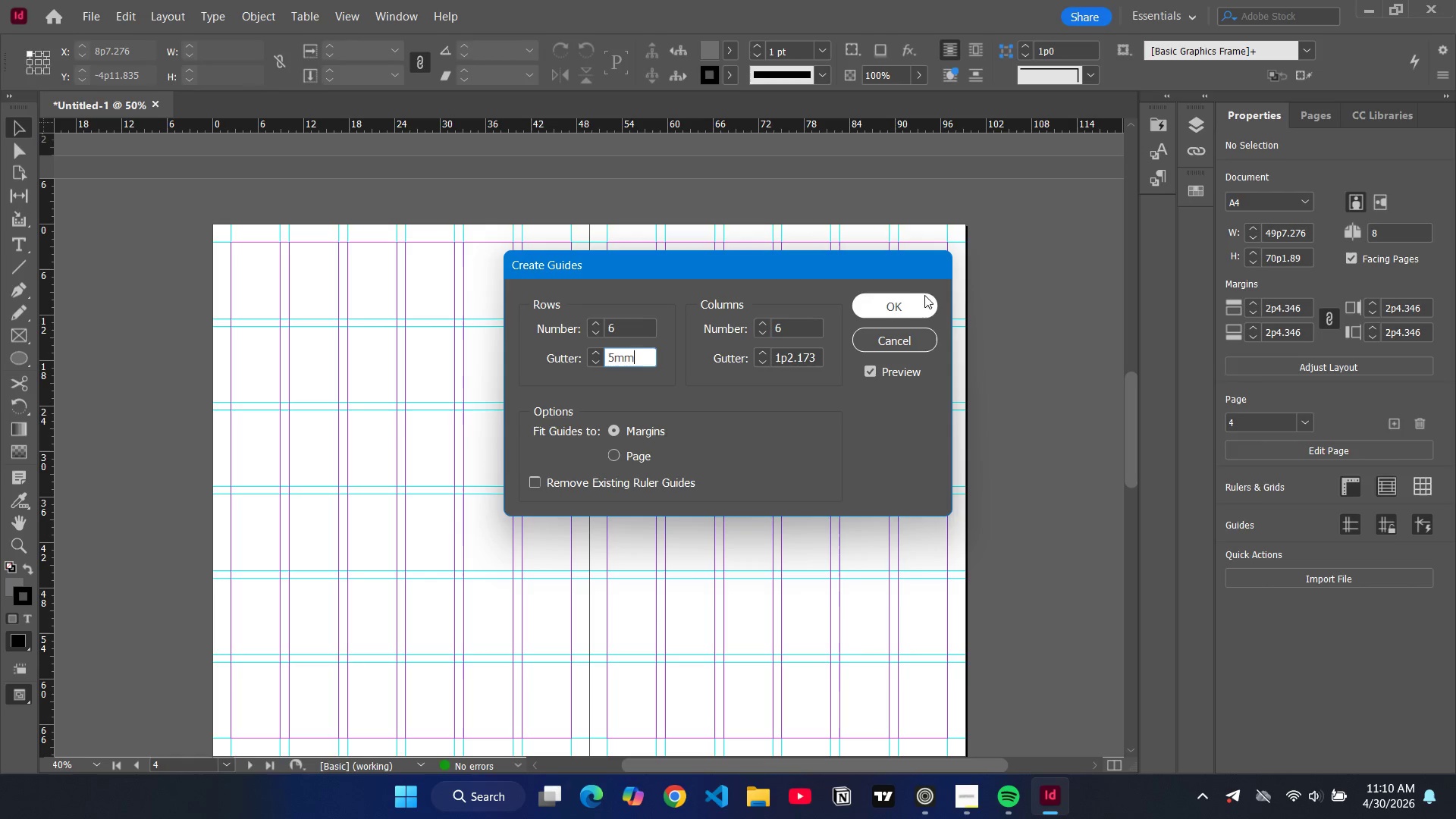 
left_click([915, 306])
 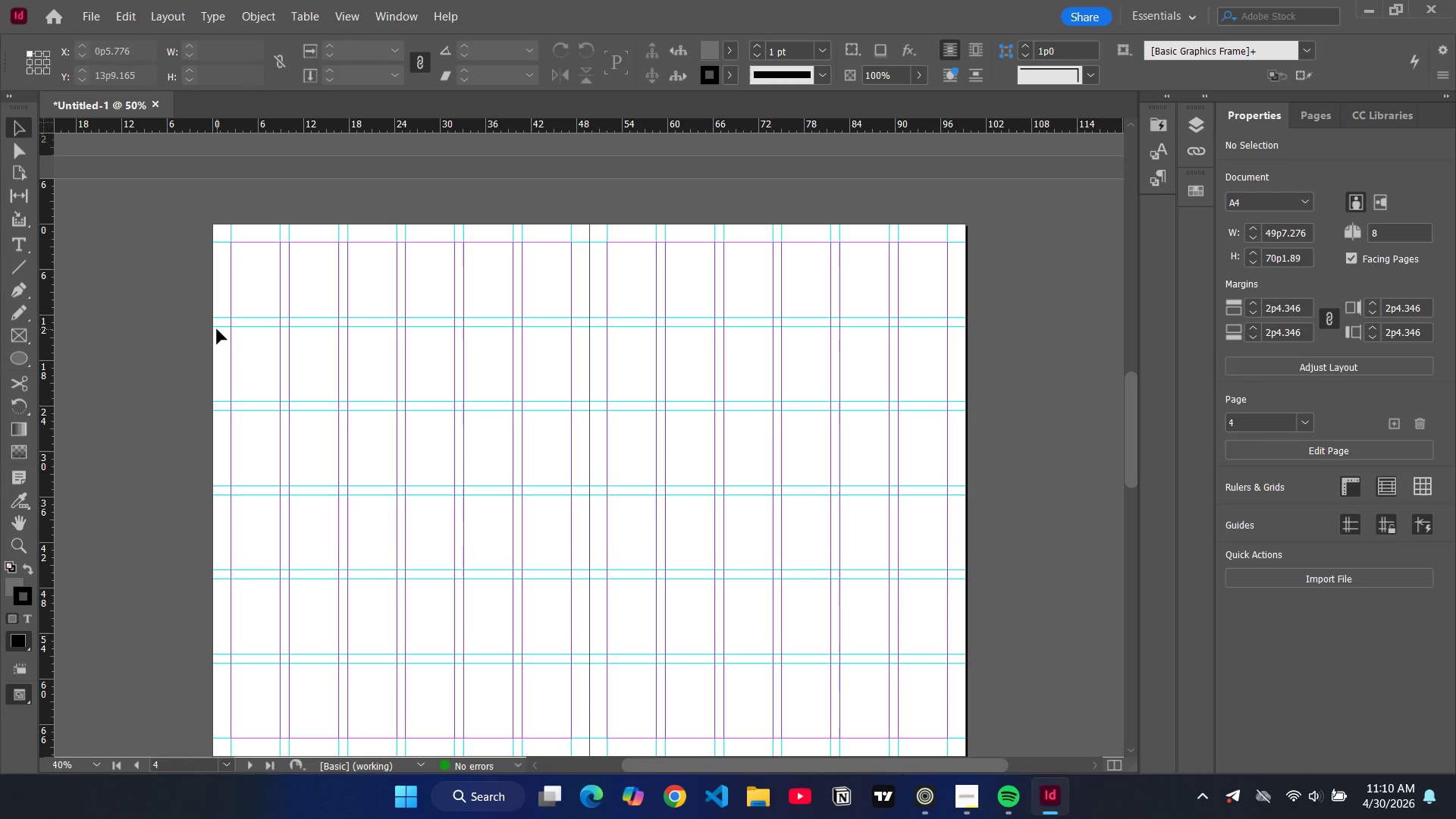 
scroll: coordinate [328, 206], scroll_direction: up, amount: 15.0
 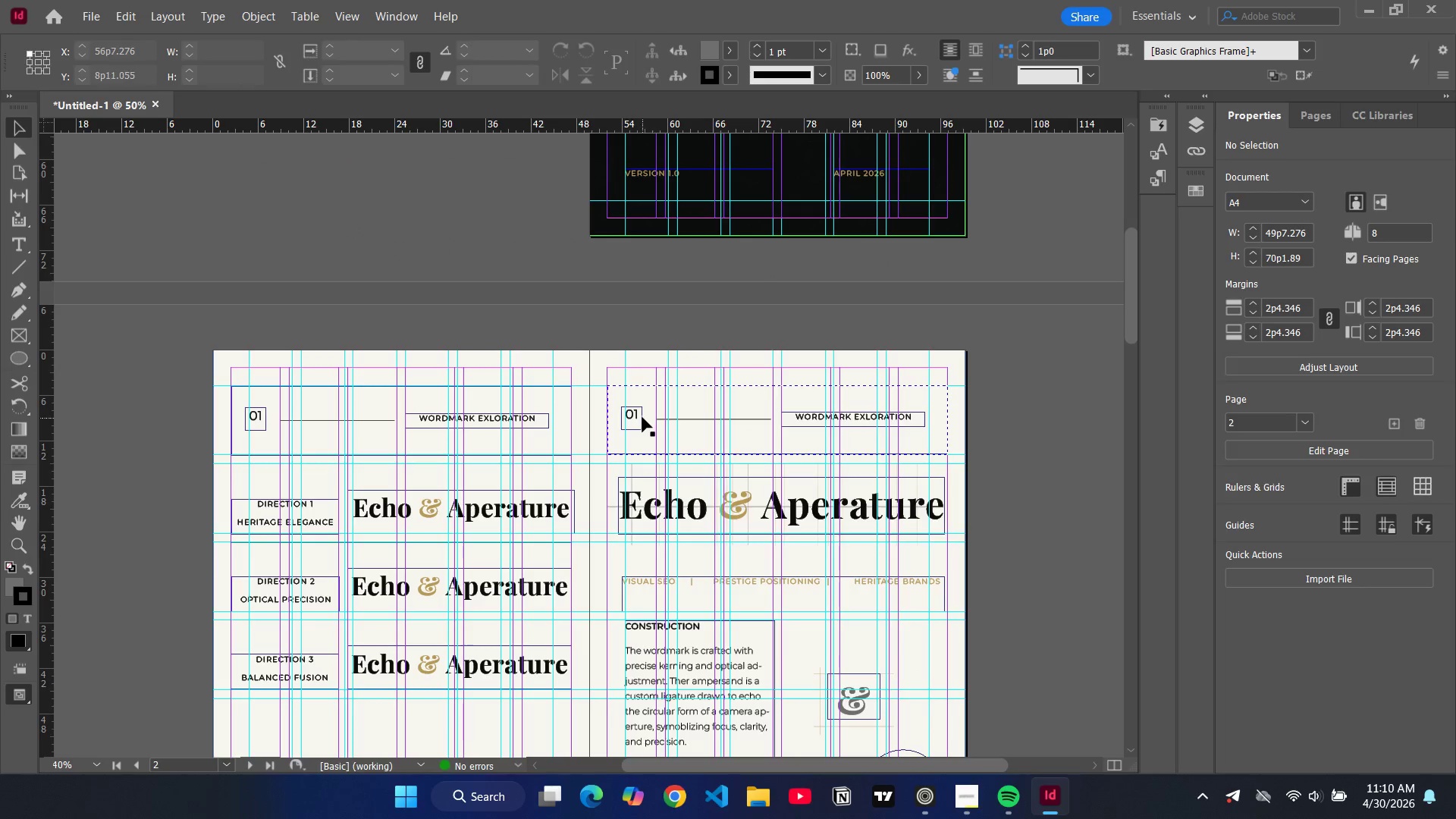 
double_click([641, 416])
 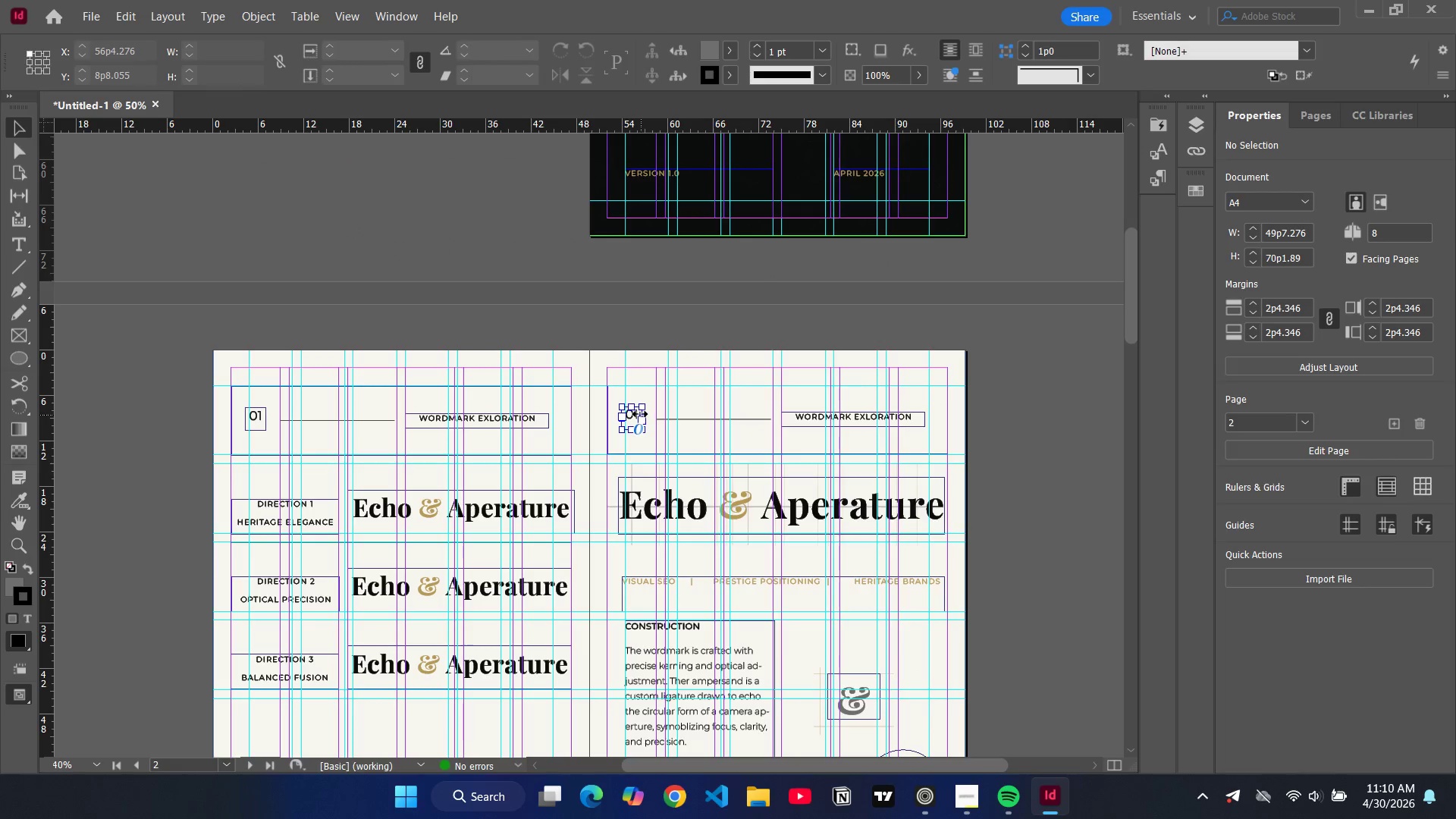 
triple_click([640, 414])
 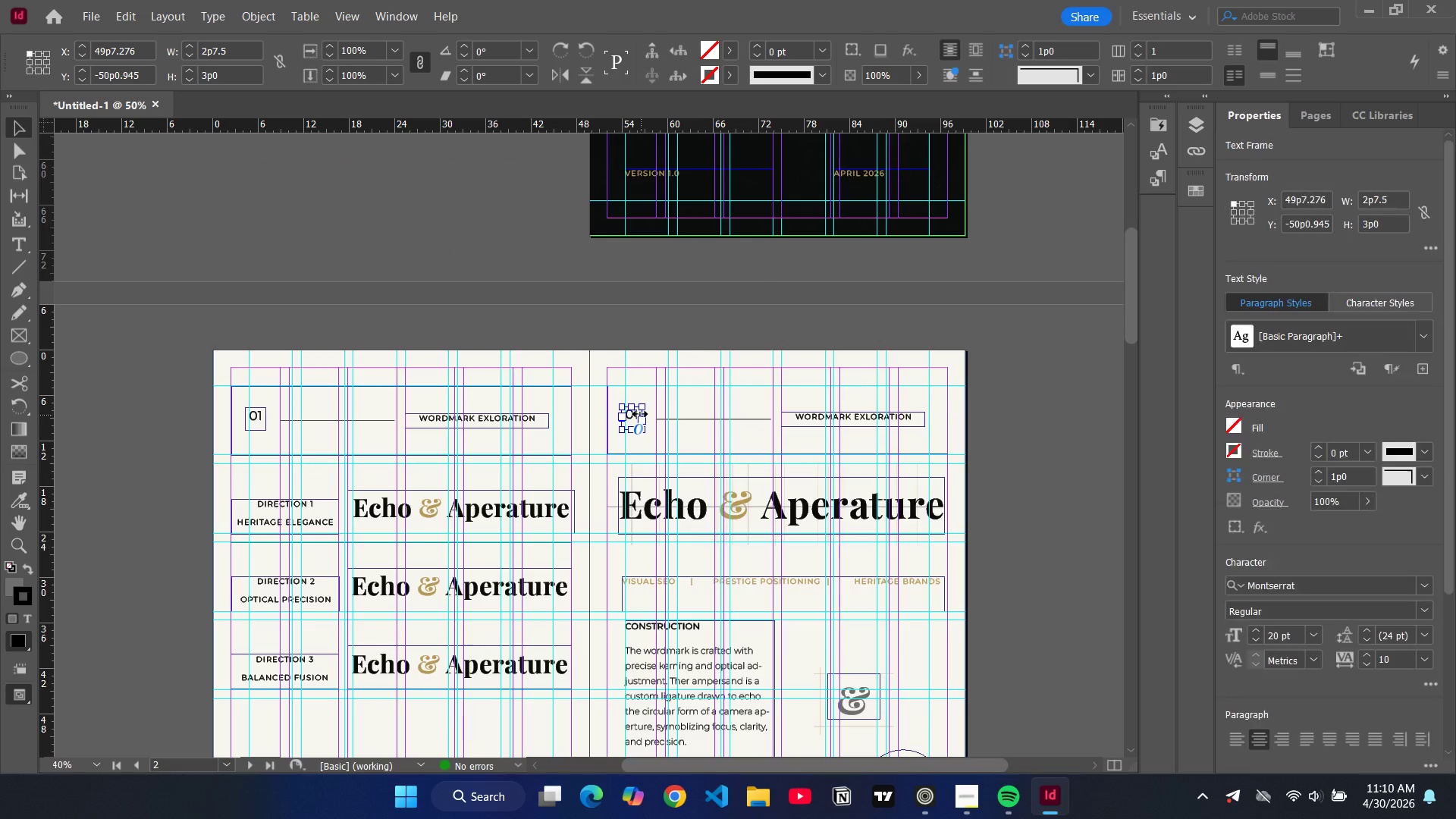 
triple_click([640, 414])
 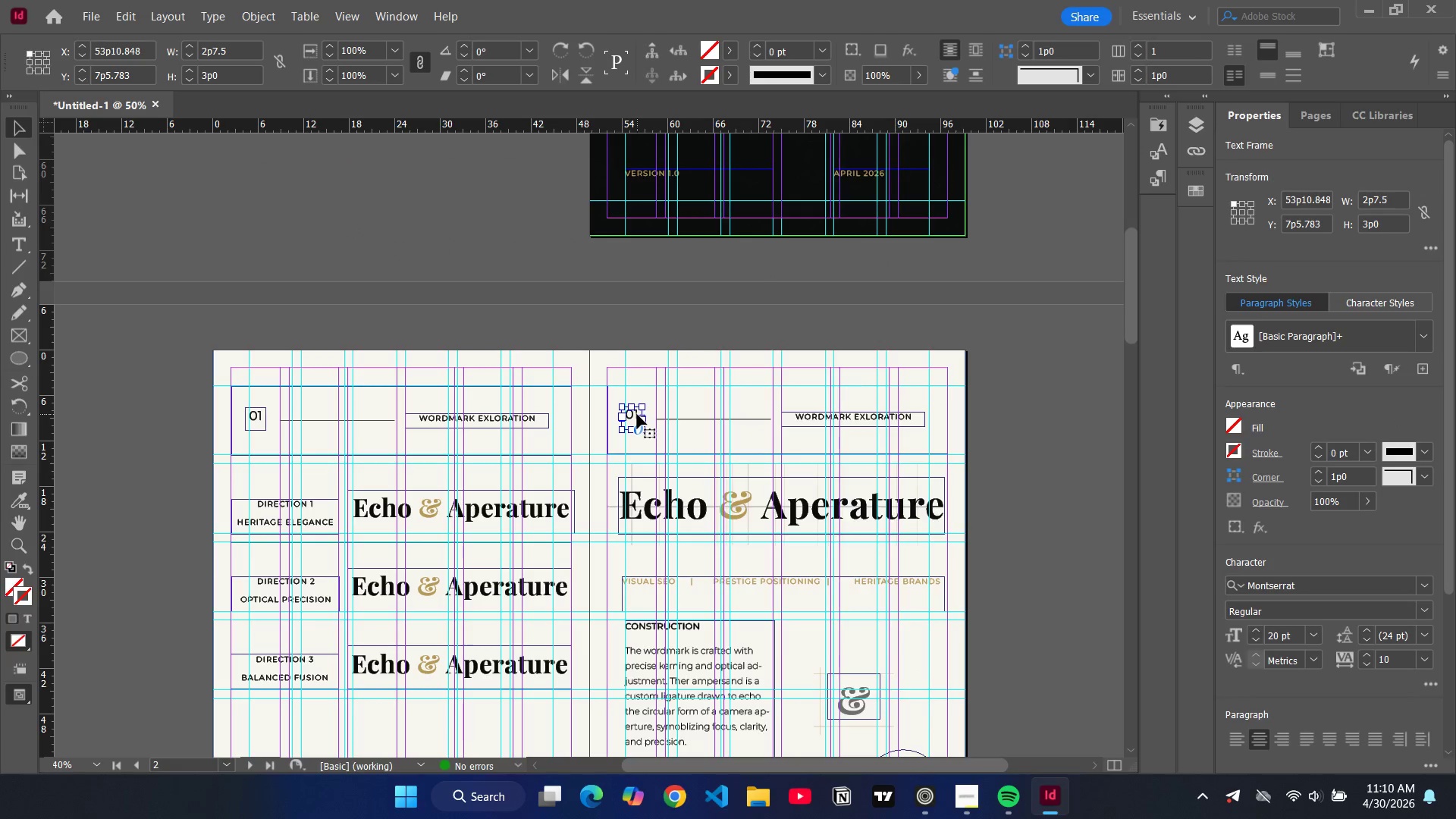 
double_click([637, 414])
 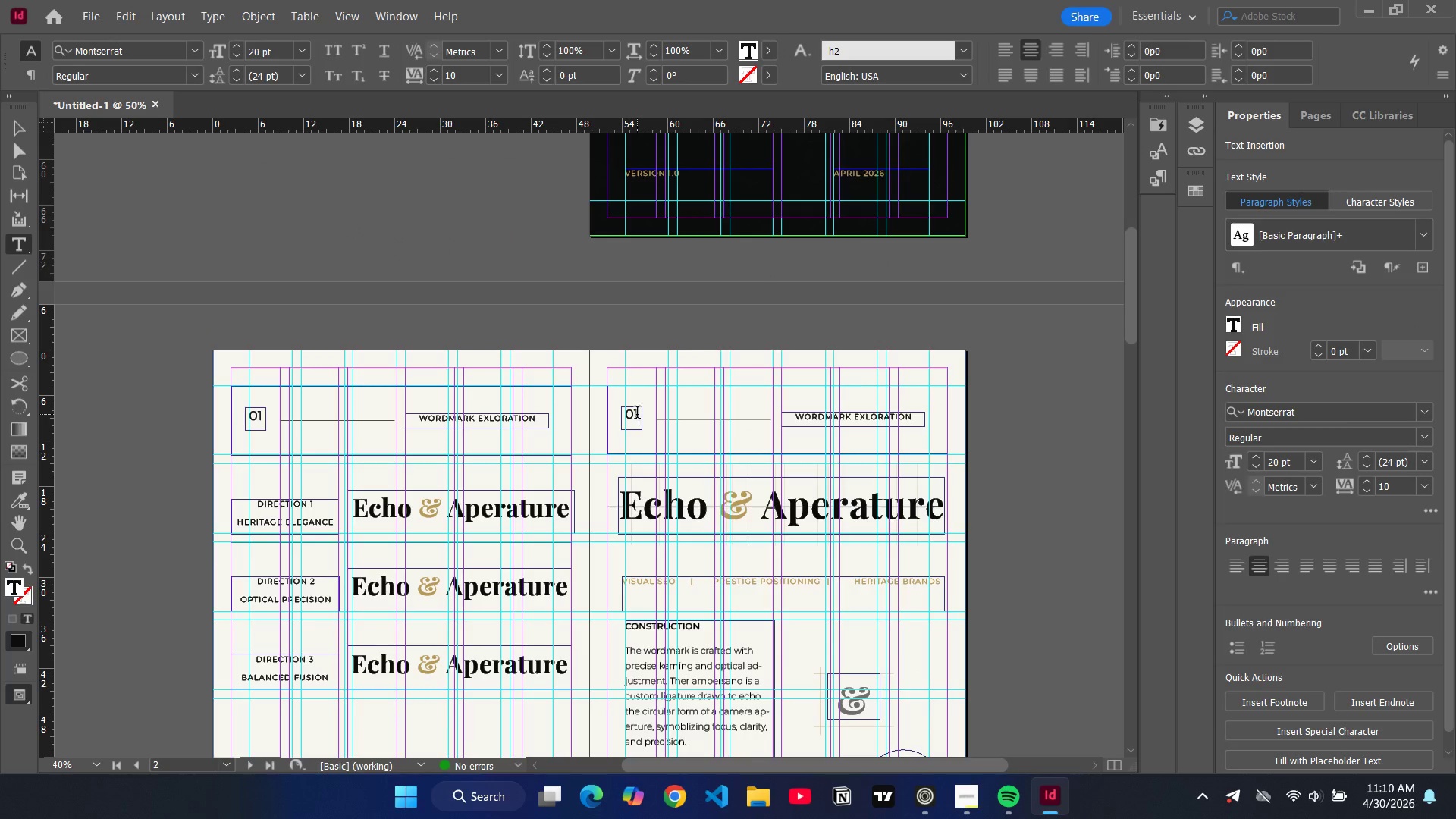 
key(Backspace)
 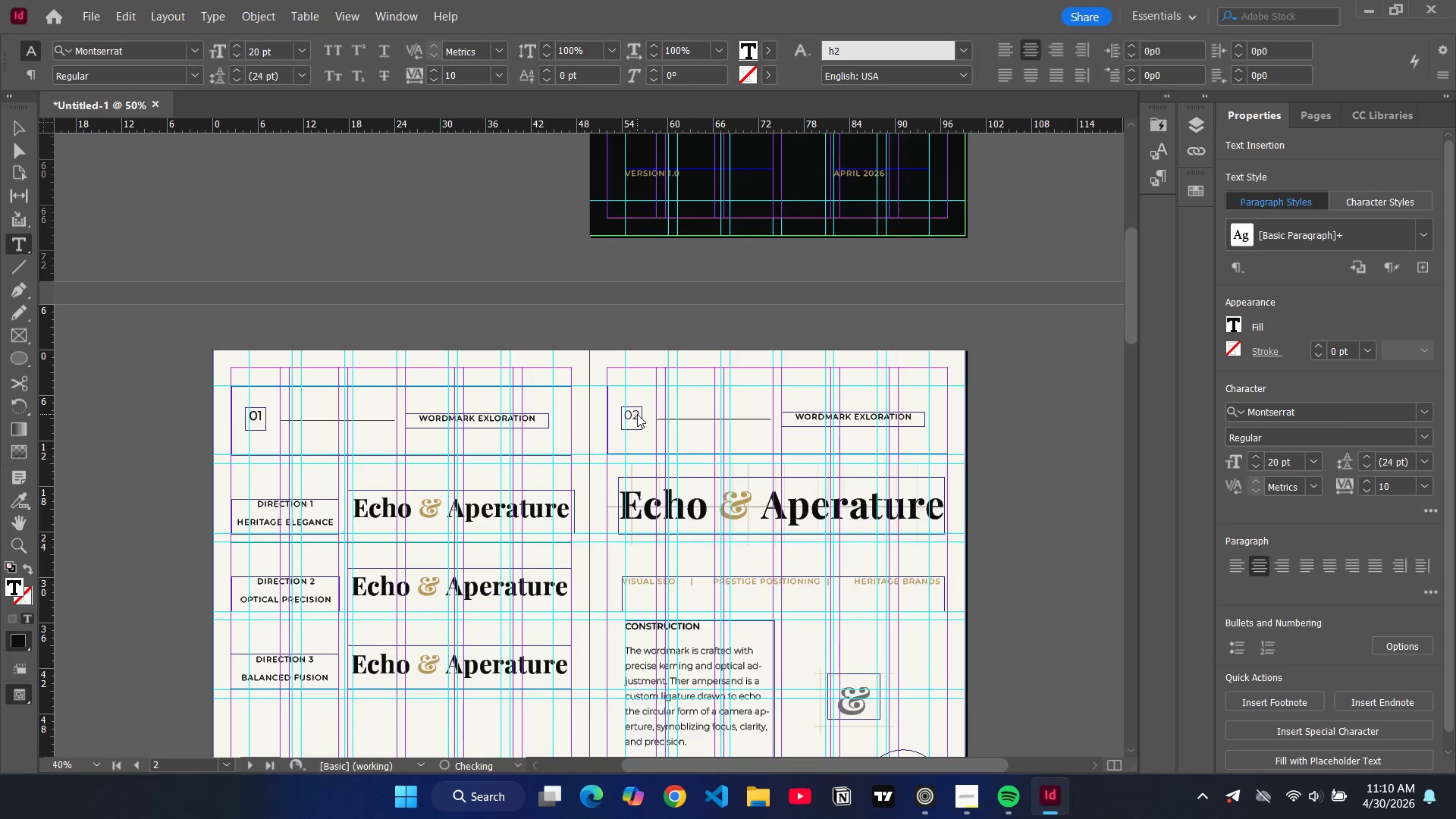 
key(2)
 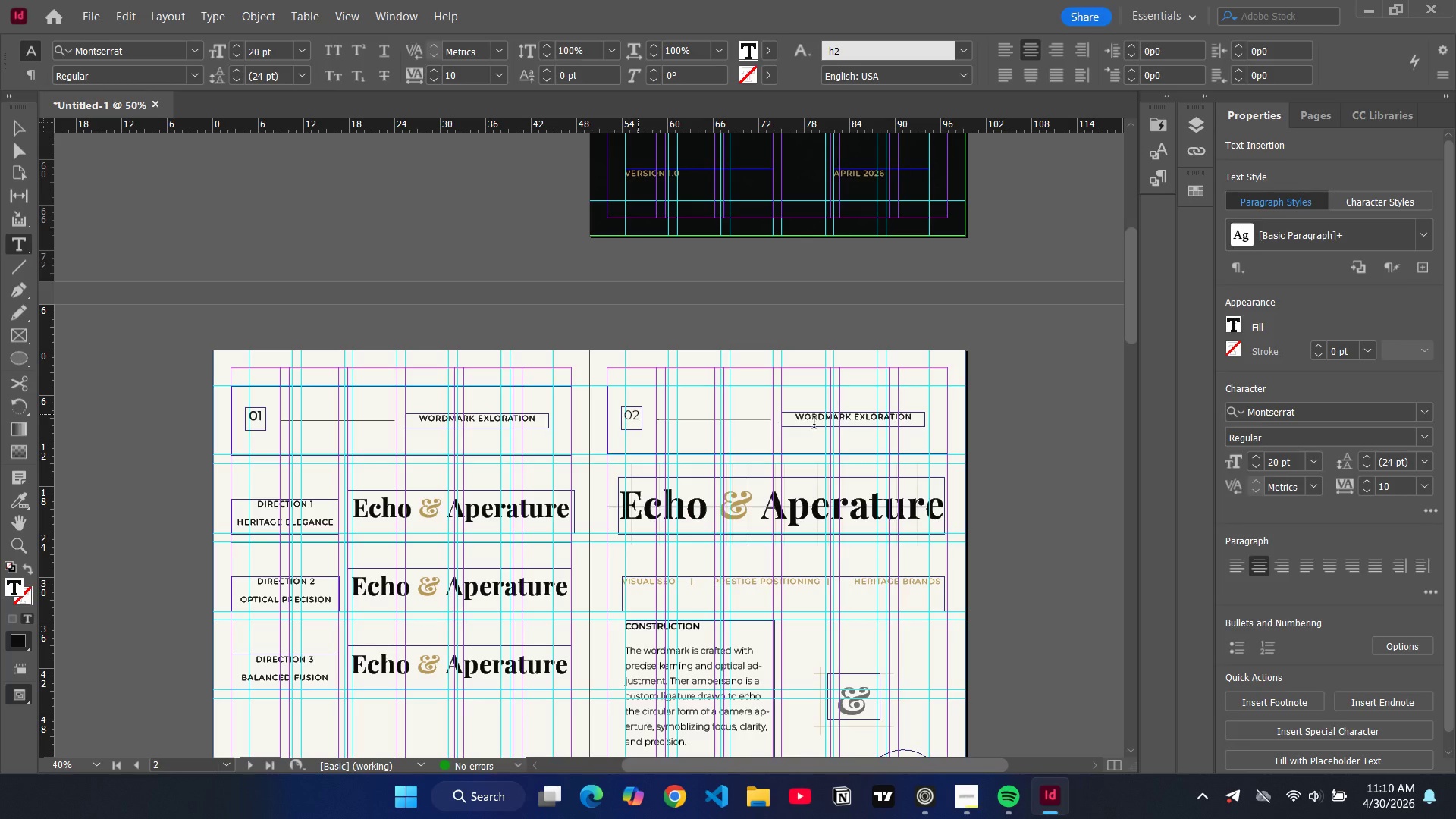 
double_click([821, 424])
 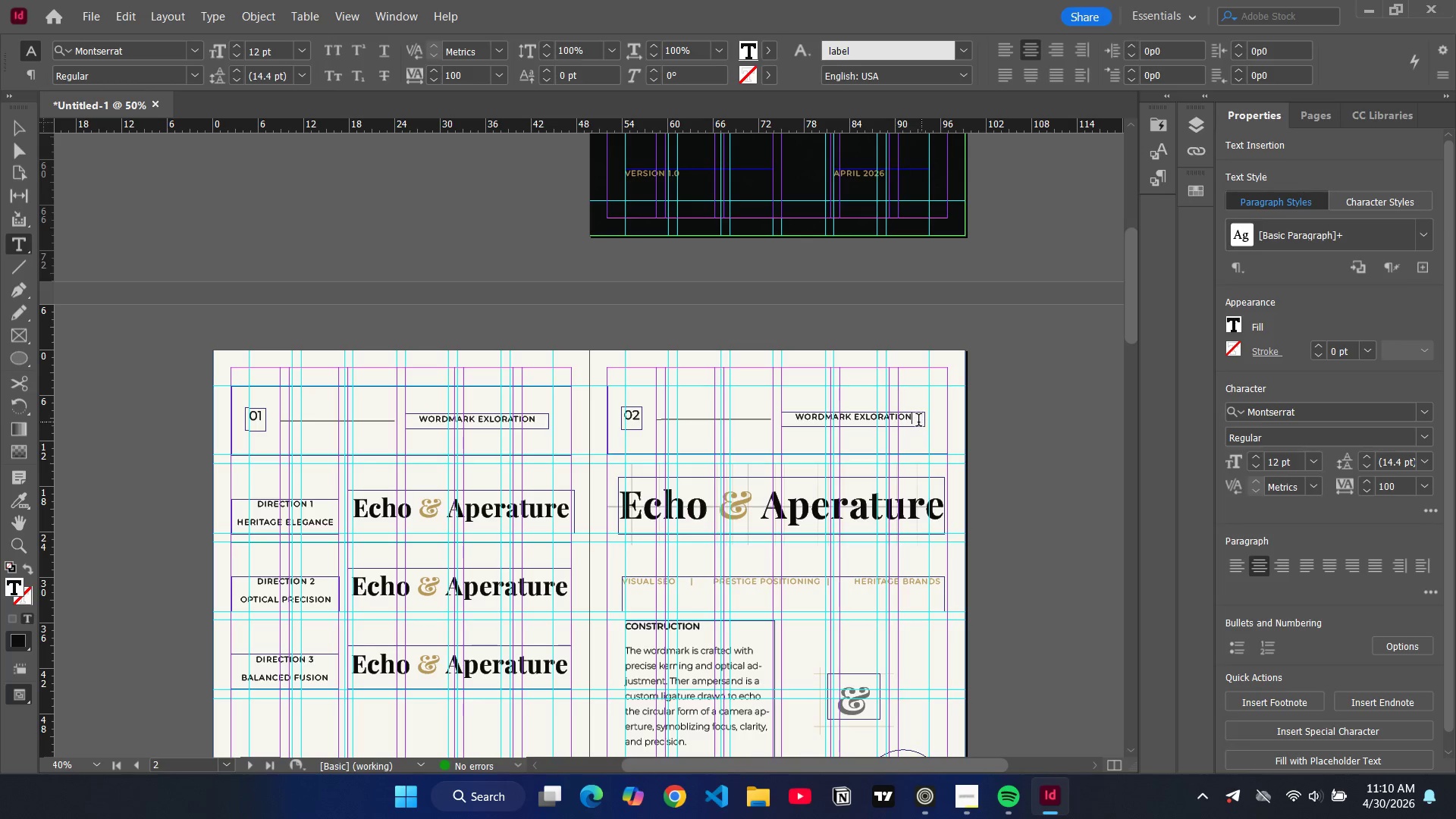 
left_click_drag(start_coordinate=[917, 422], to_coordinate=[792, 422])
 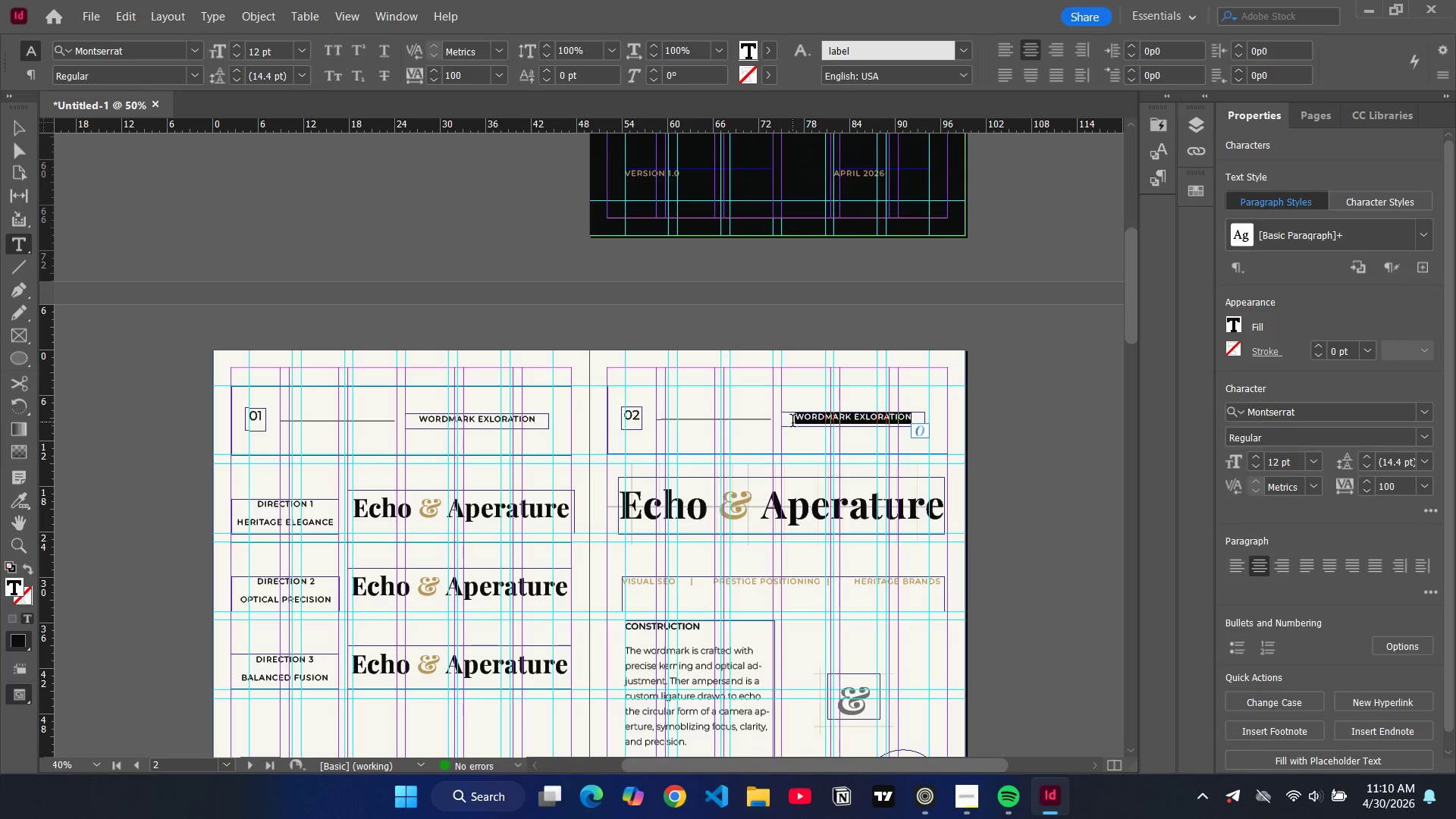 
type(prima)
key(Backspace)
key(Backspace)
key(Backspace)
key(Backspace)
key(Backspace)
type(PRIMARY WORKMARD)
 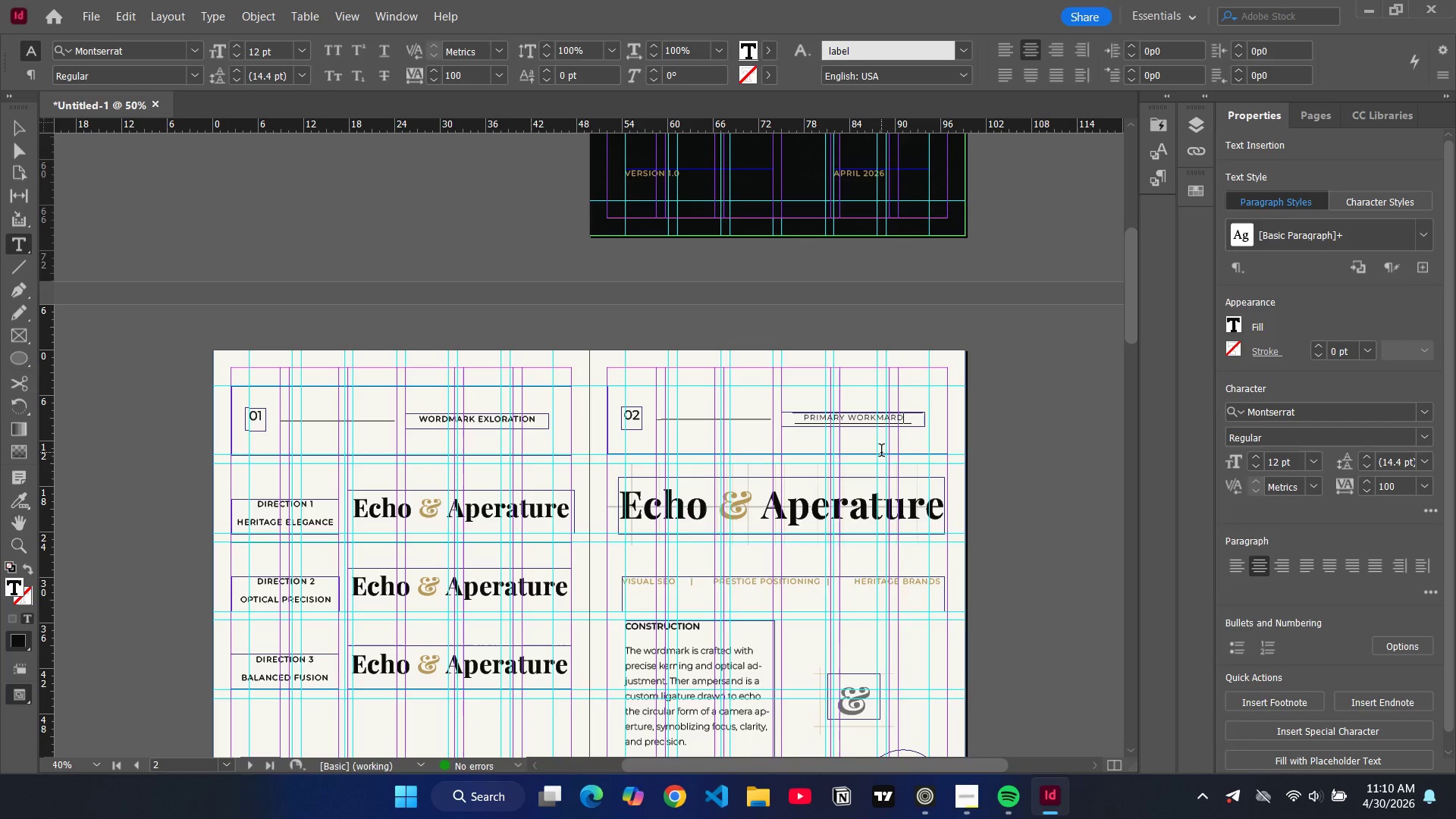 
key(Backspace)
 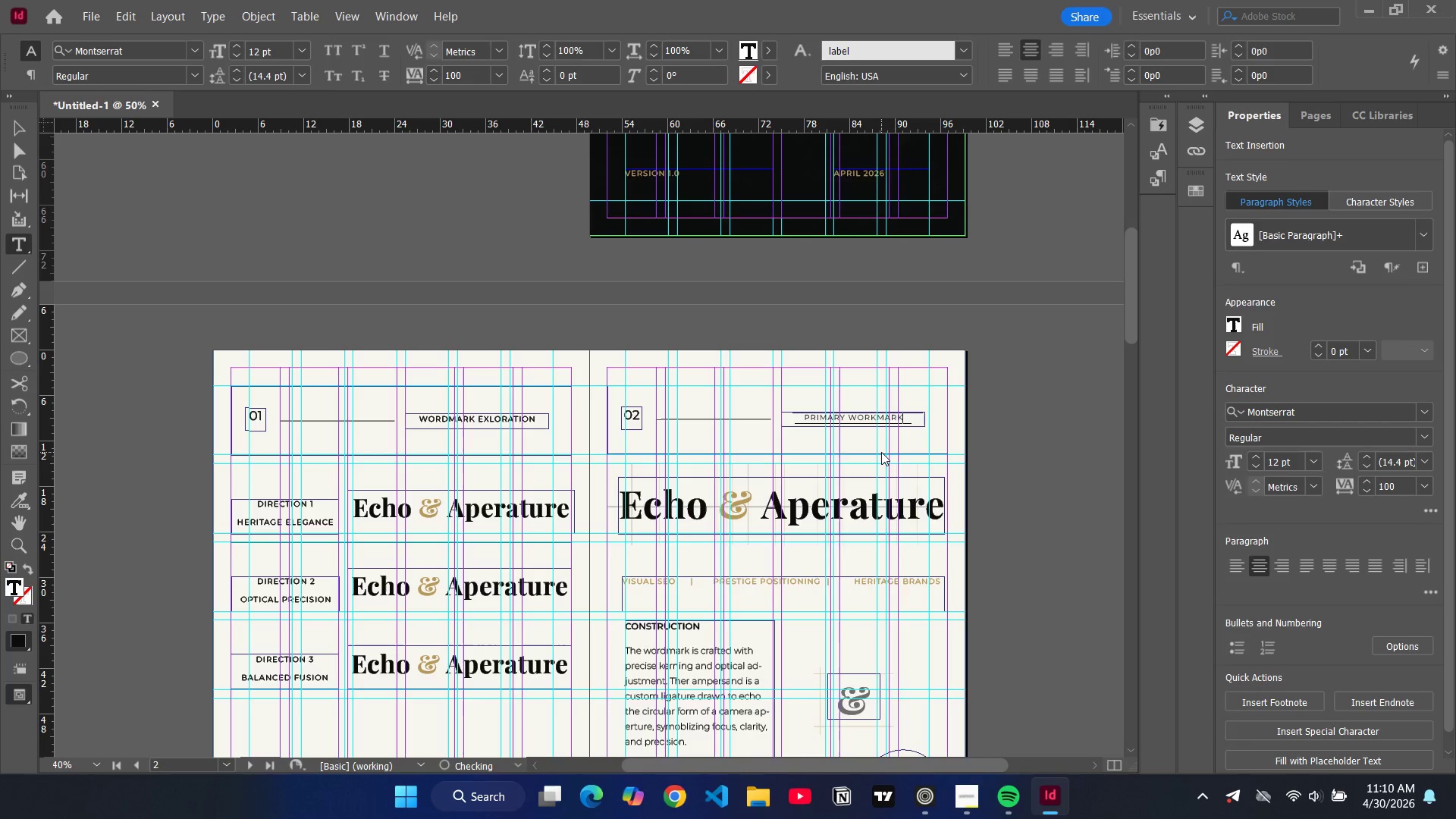 
key(K)
 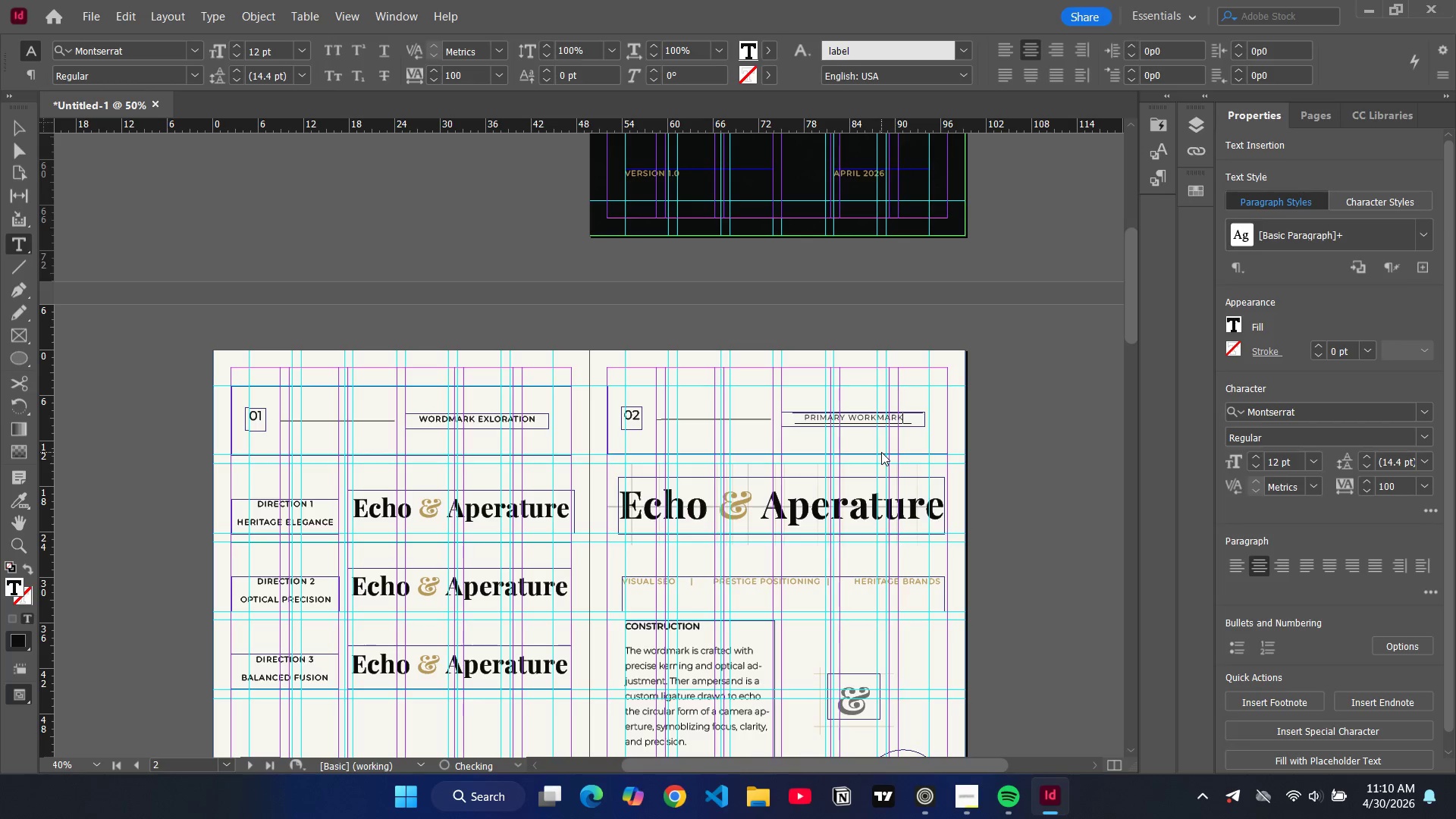 
key(CapsLock)
 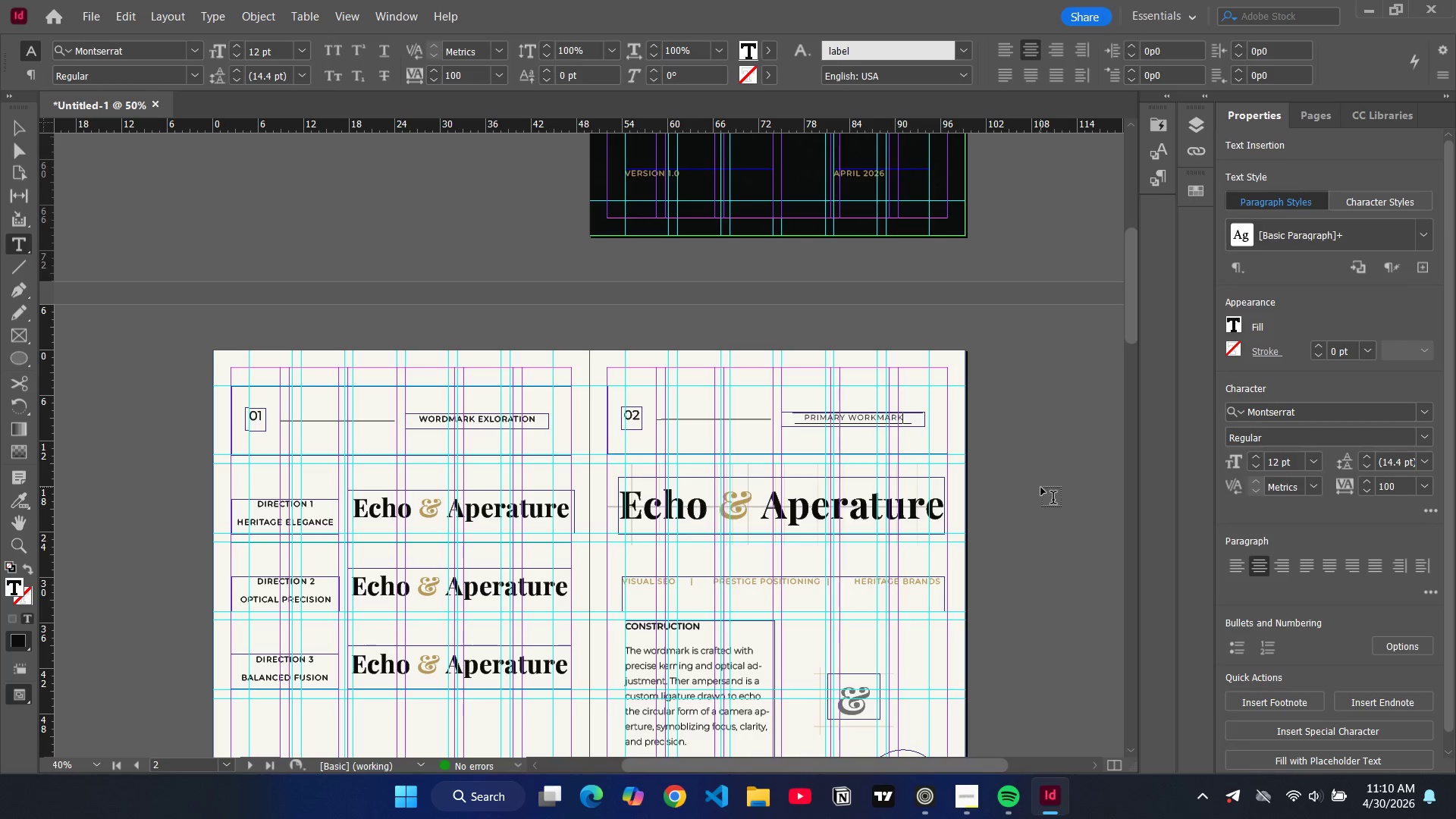 
key(V)
 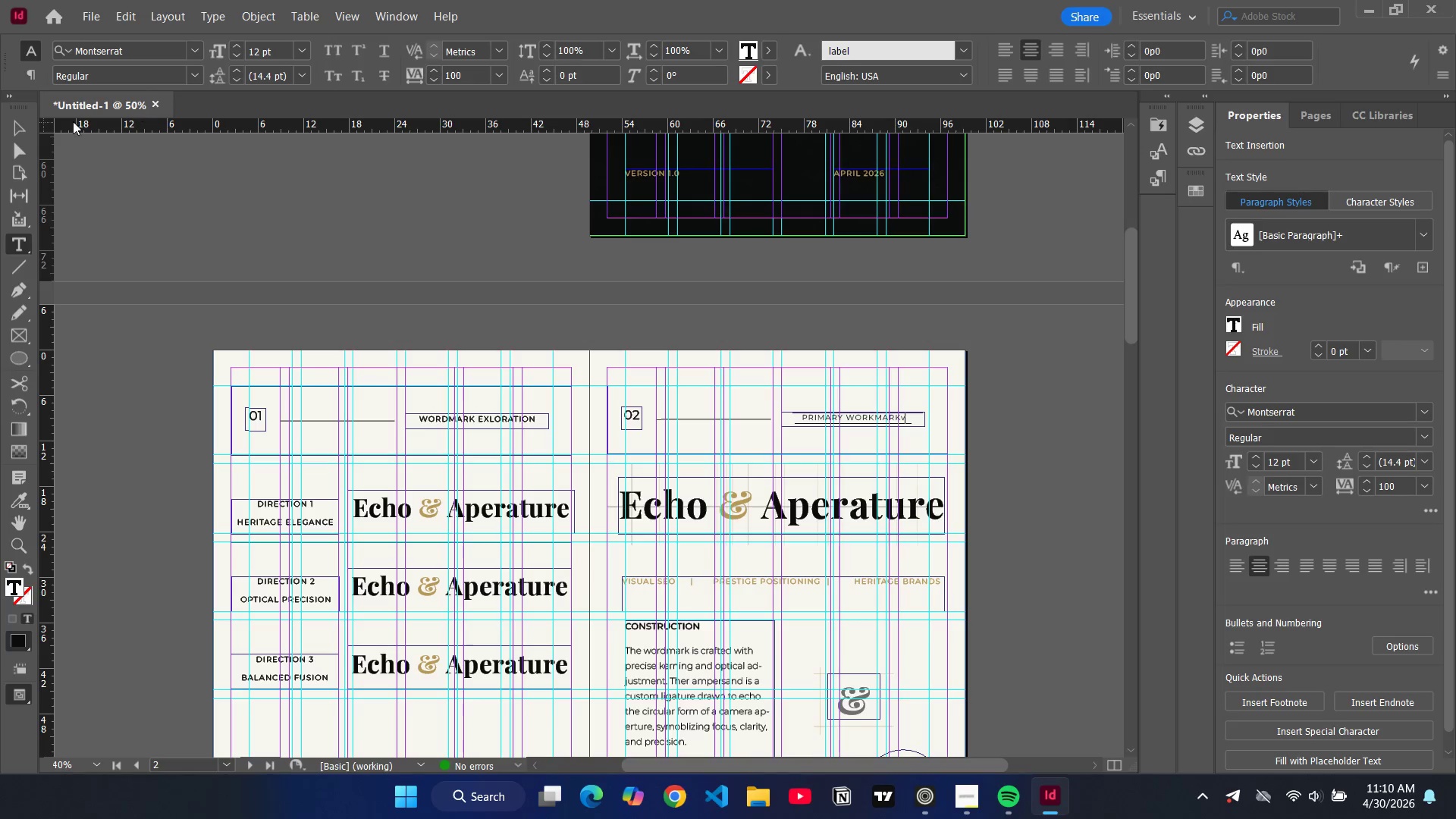 
left_click([24, 126])
 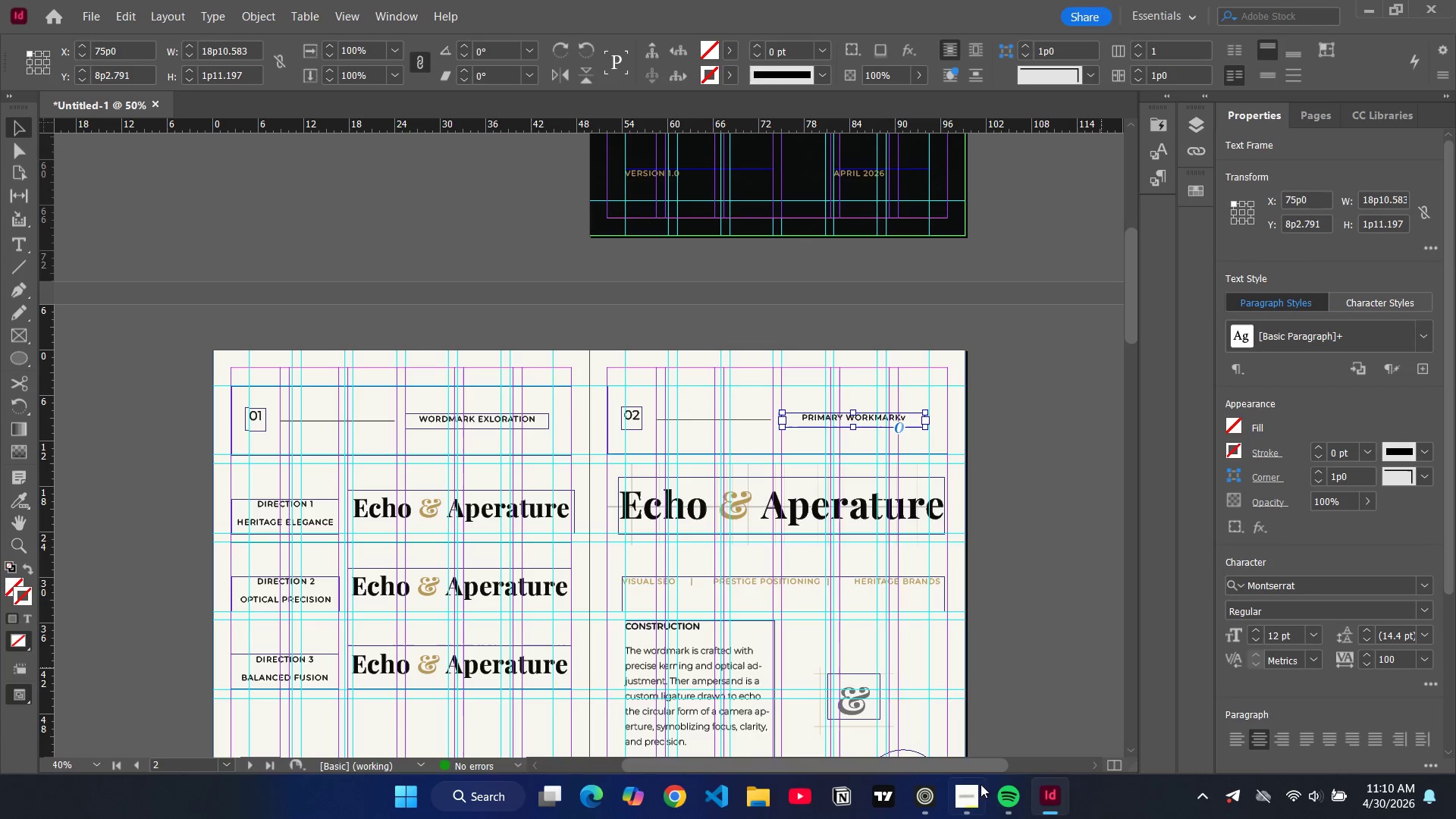 
left_click([963, 793])